 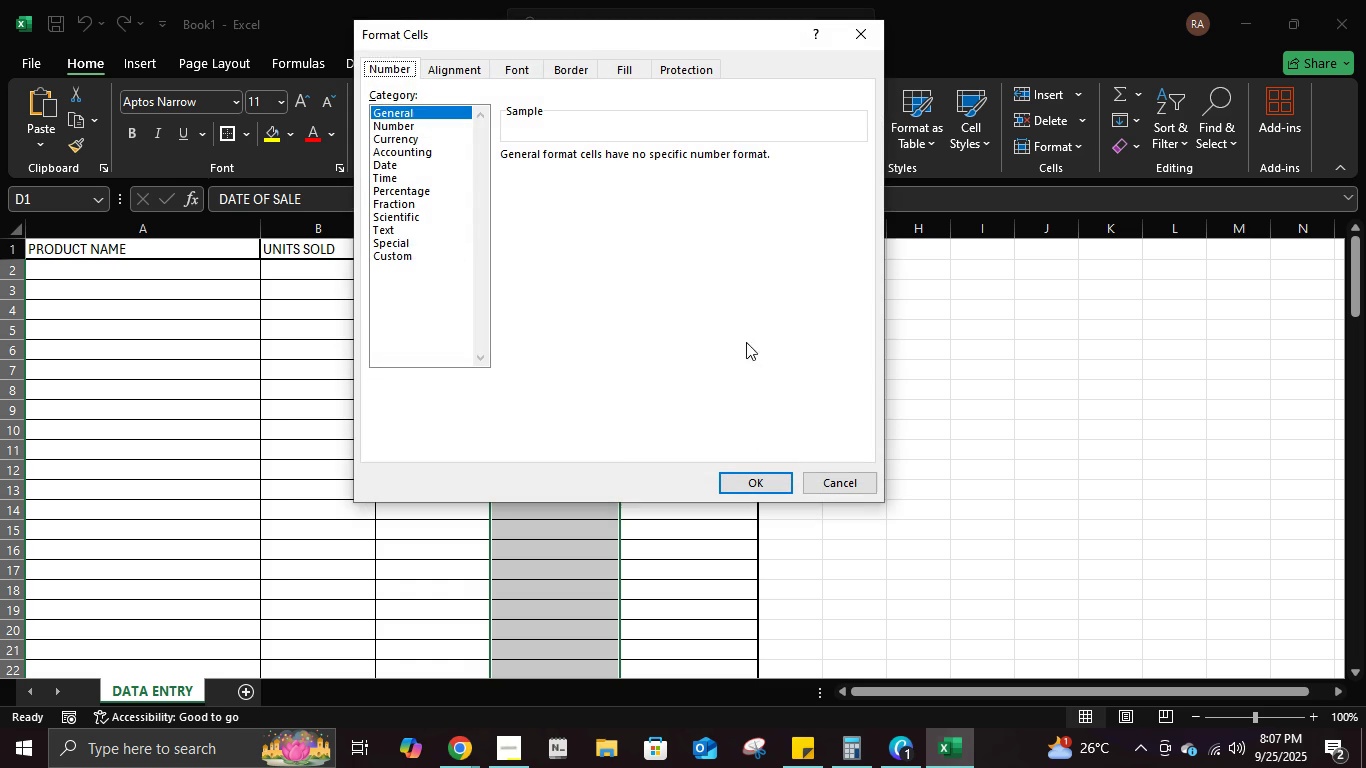 
left_click([390, 159])
 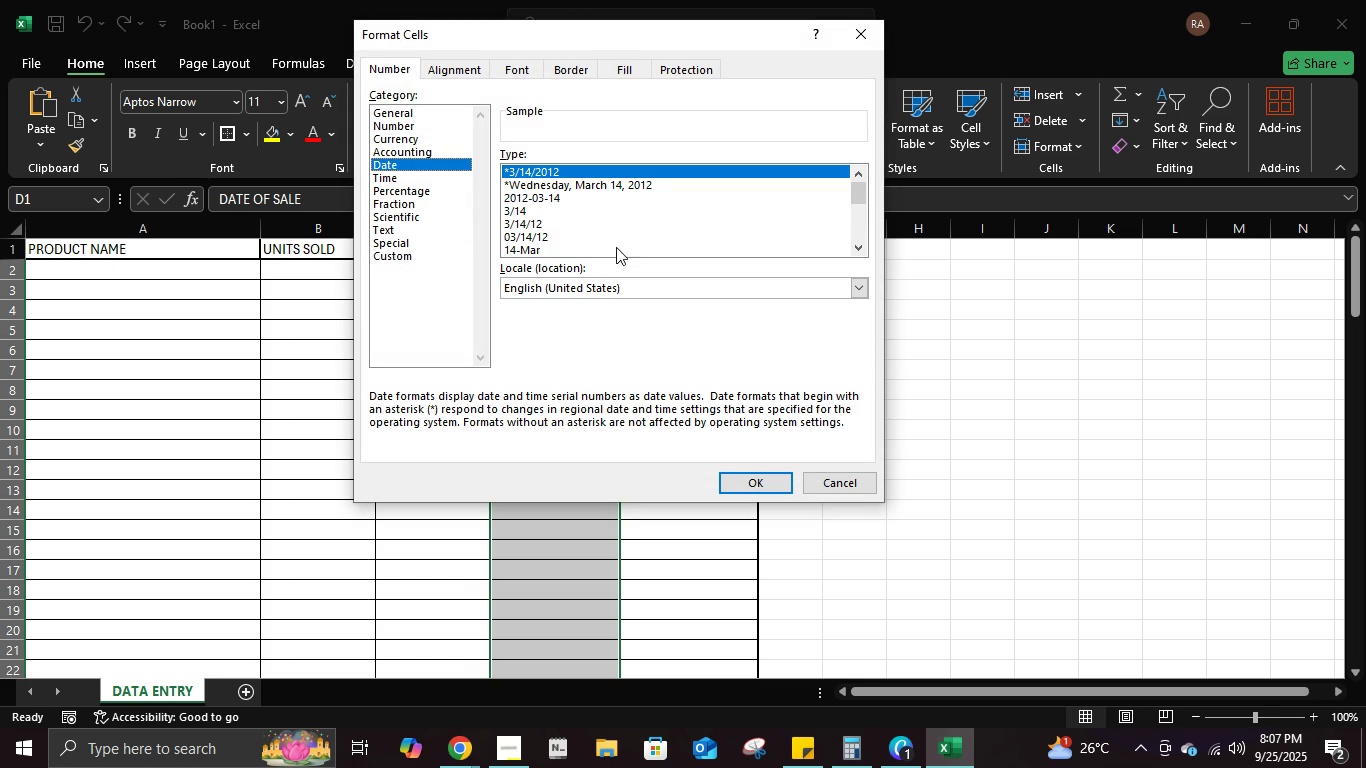 
scroll: coordinate [616, 244], scroll_direction: down, amount: 5.0
 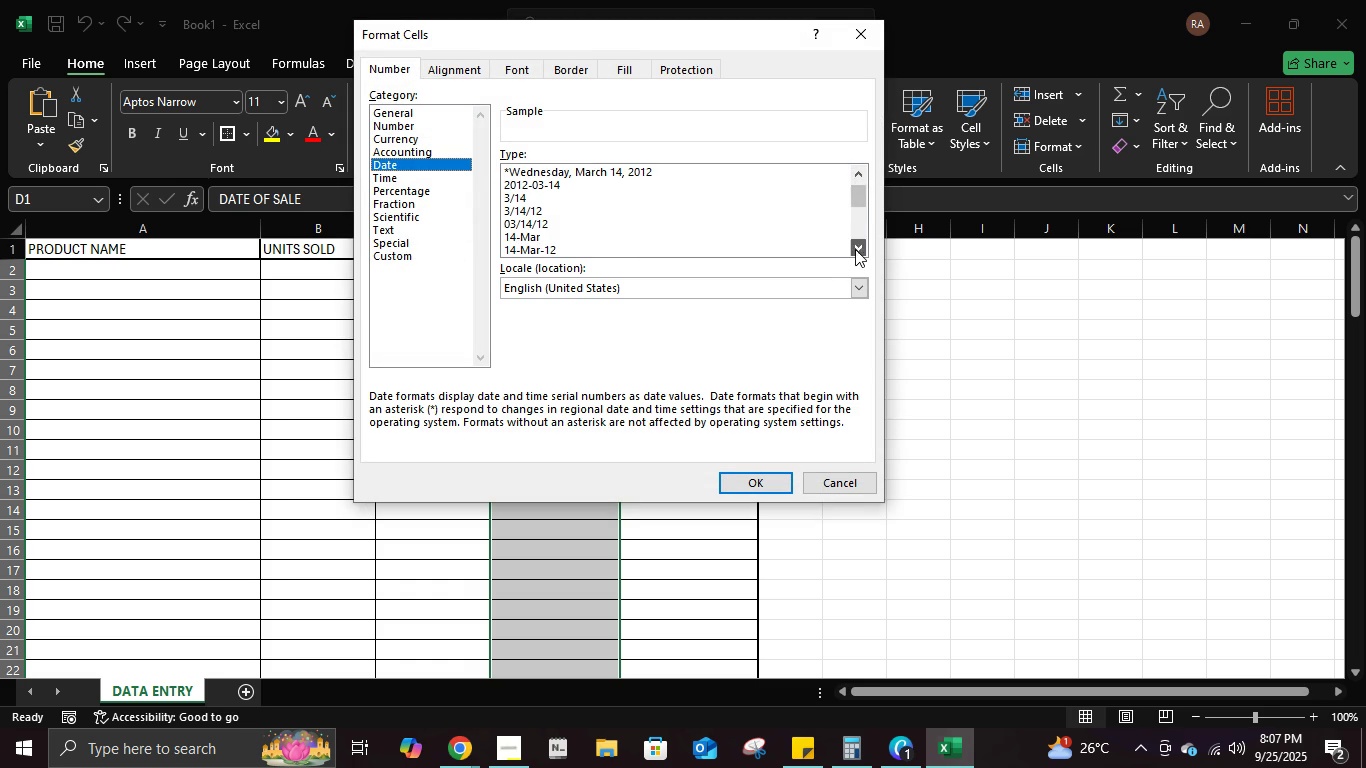 
double_click([855, 249])
 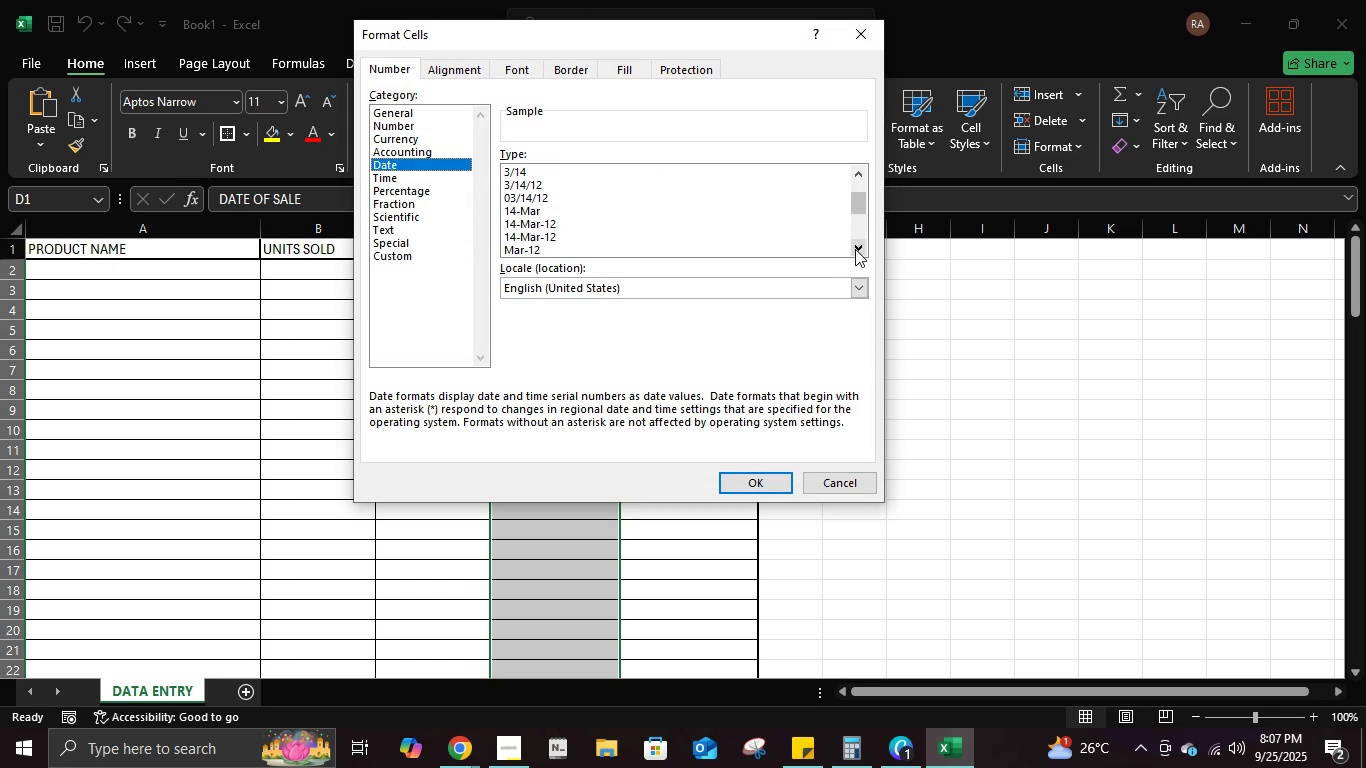 
triple_click([855, 249])
 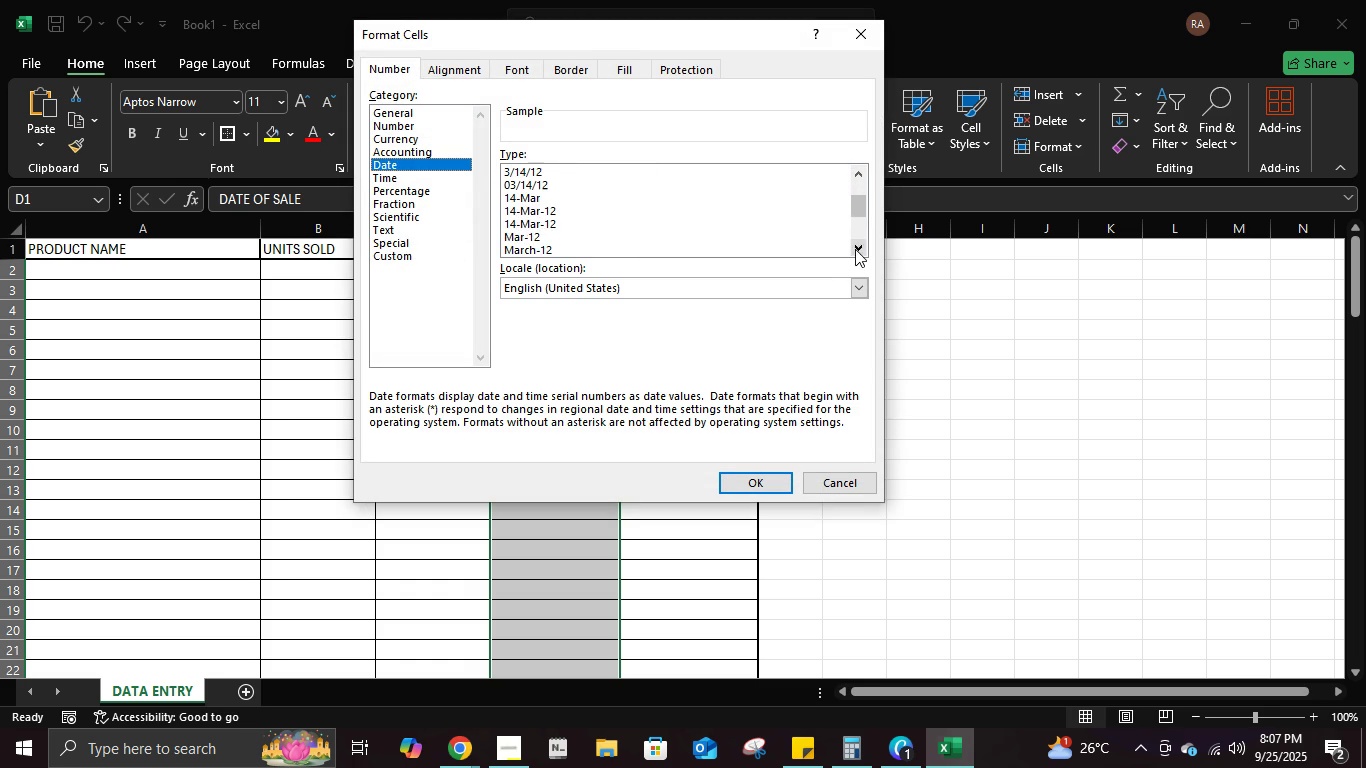 
triple_click([855, 249])